 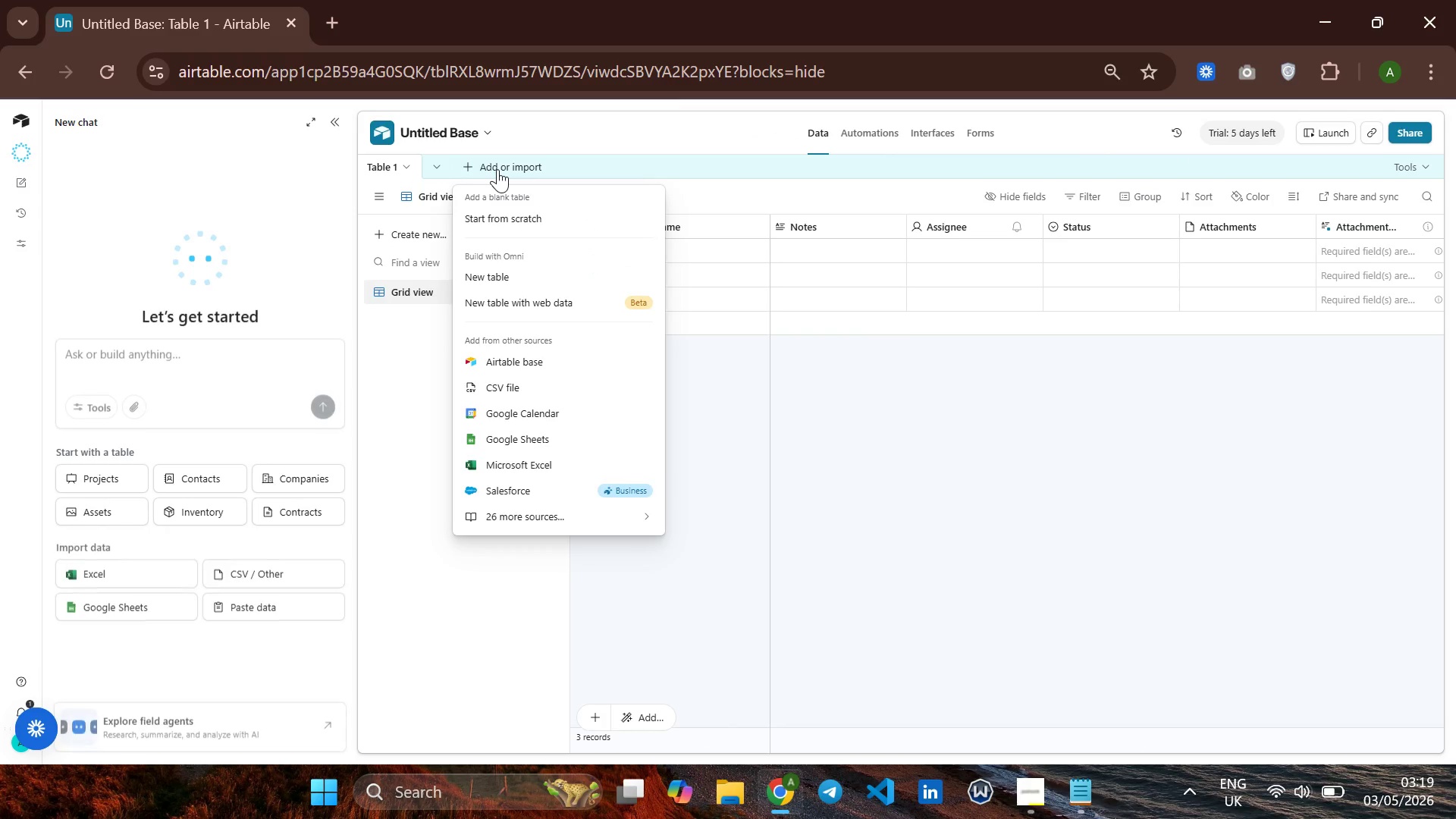 
left_click([492, 397])
 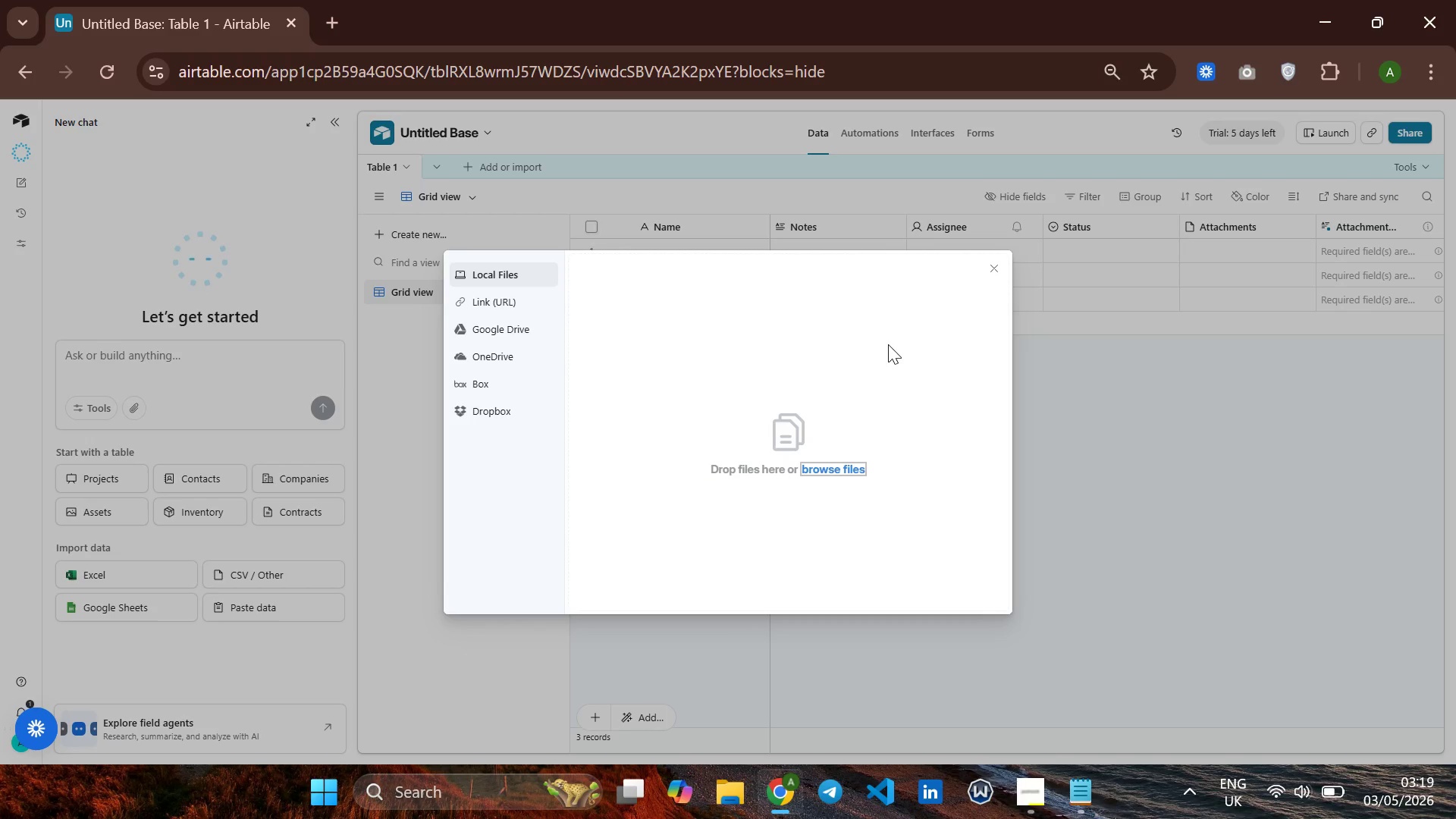 
left_click([827, 464])
 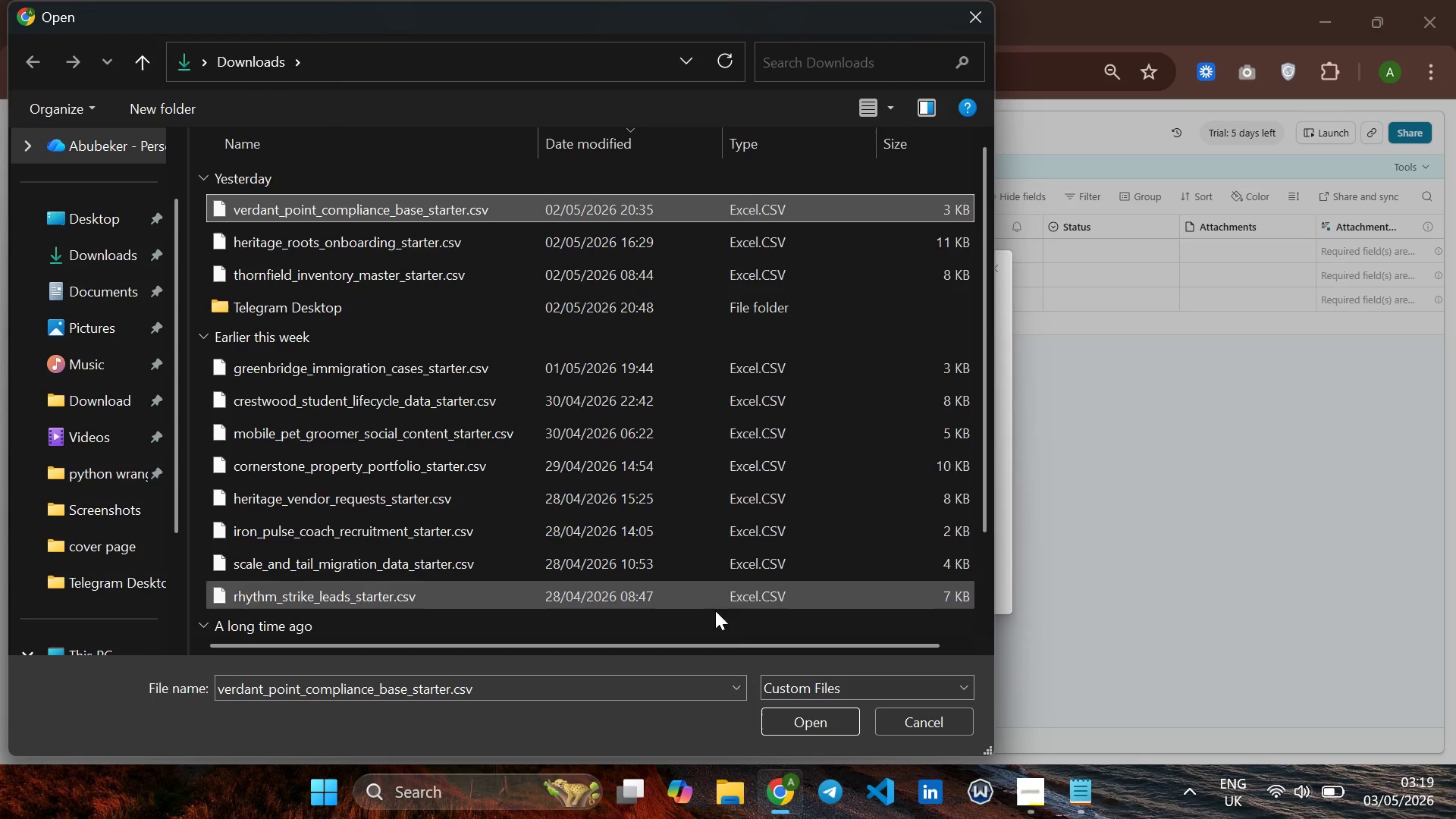 
wait(5.3)
 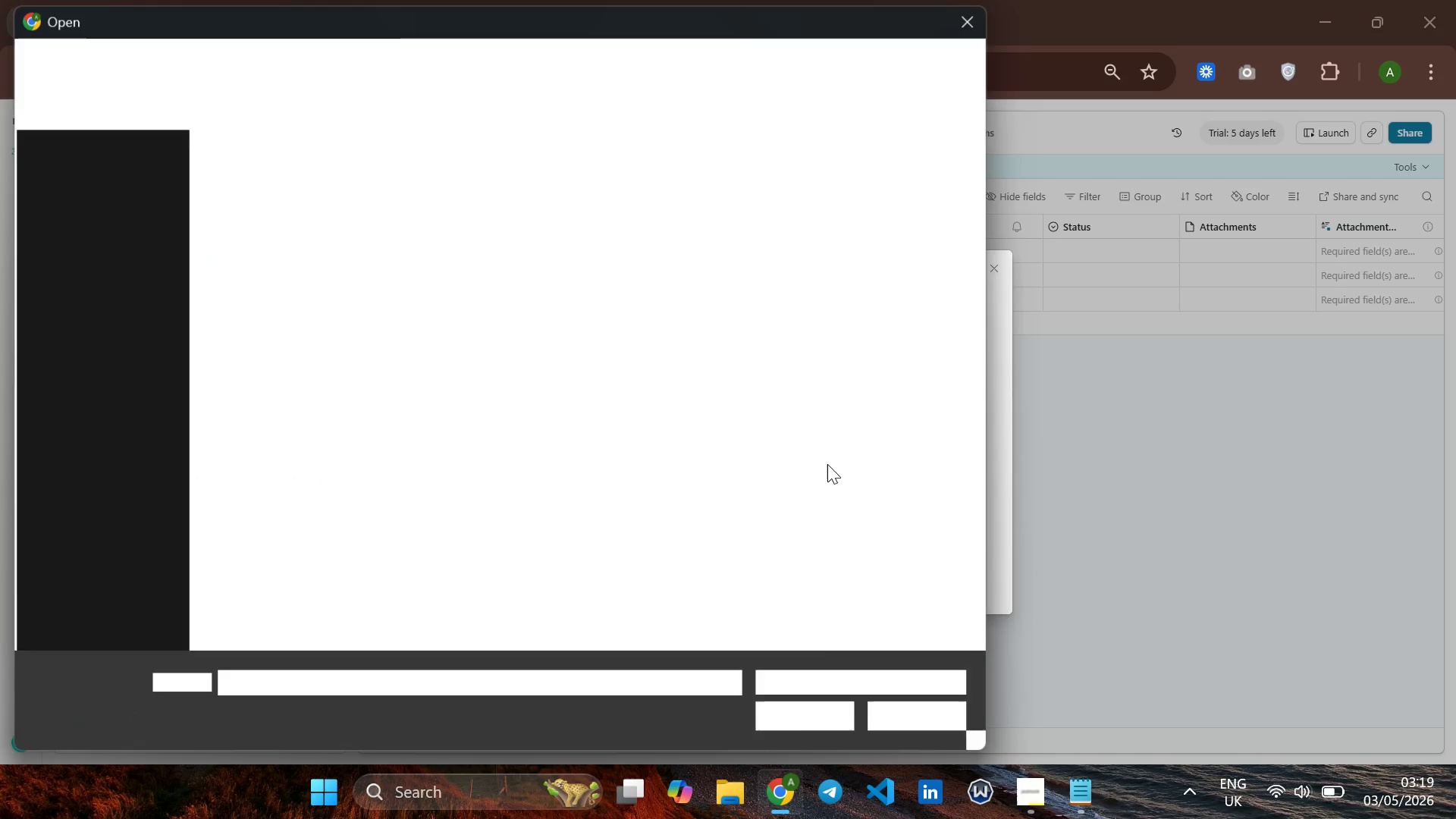 
left_click([792, 718])
 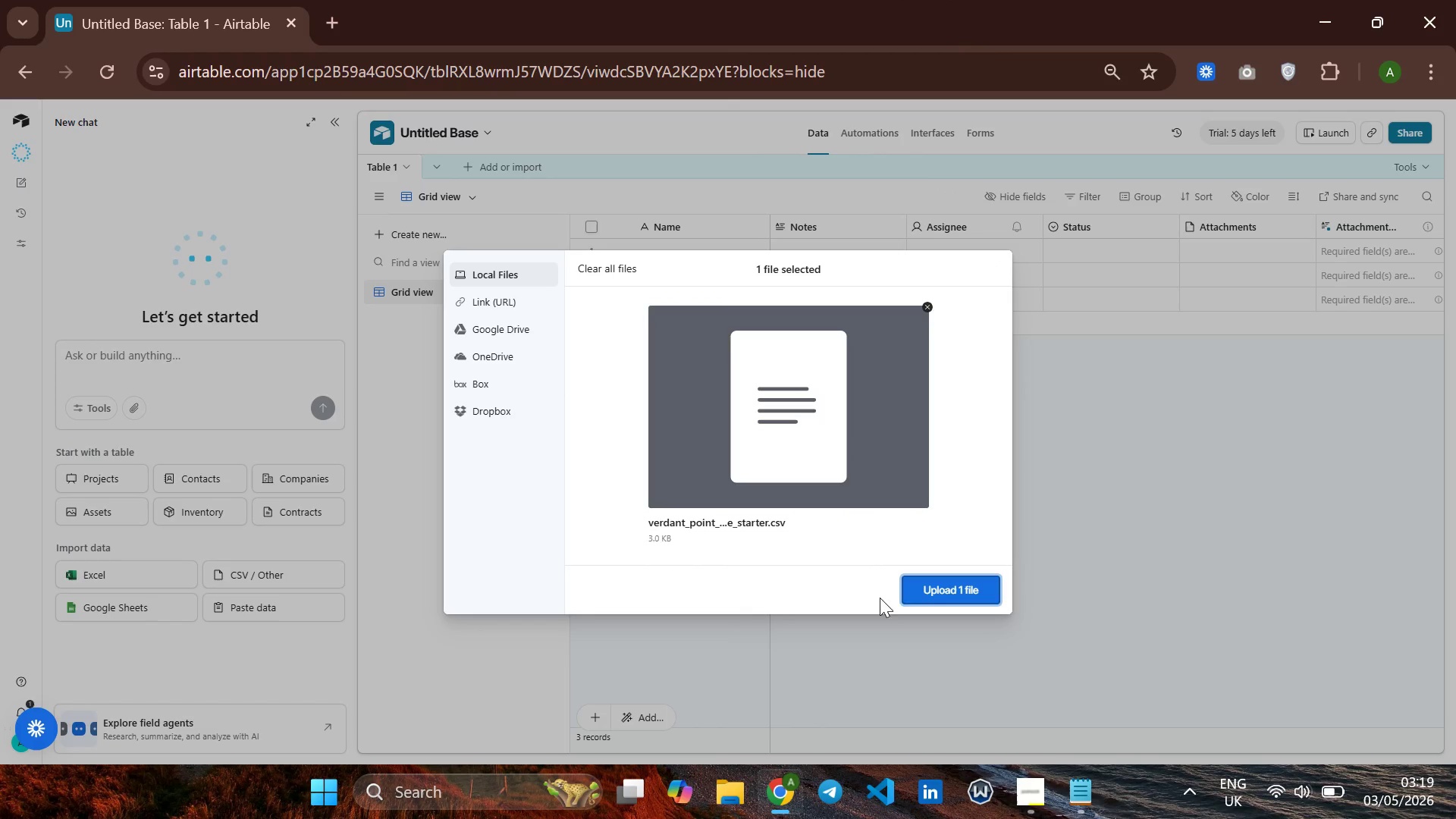 
left_click([932, 589])
 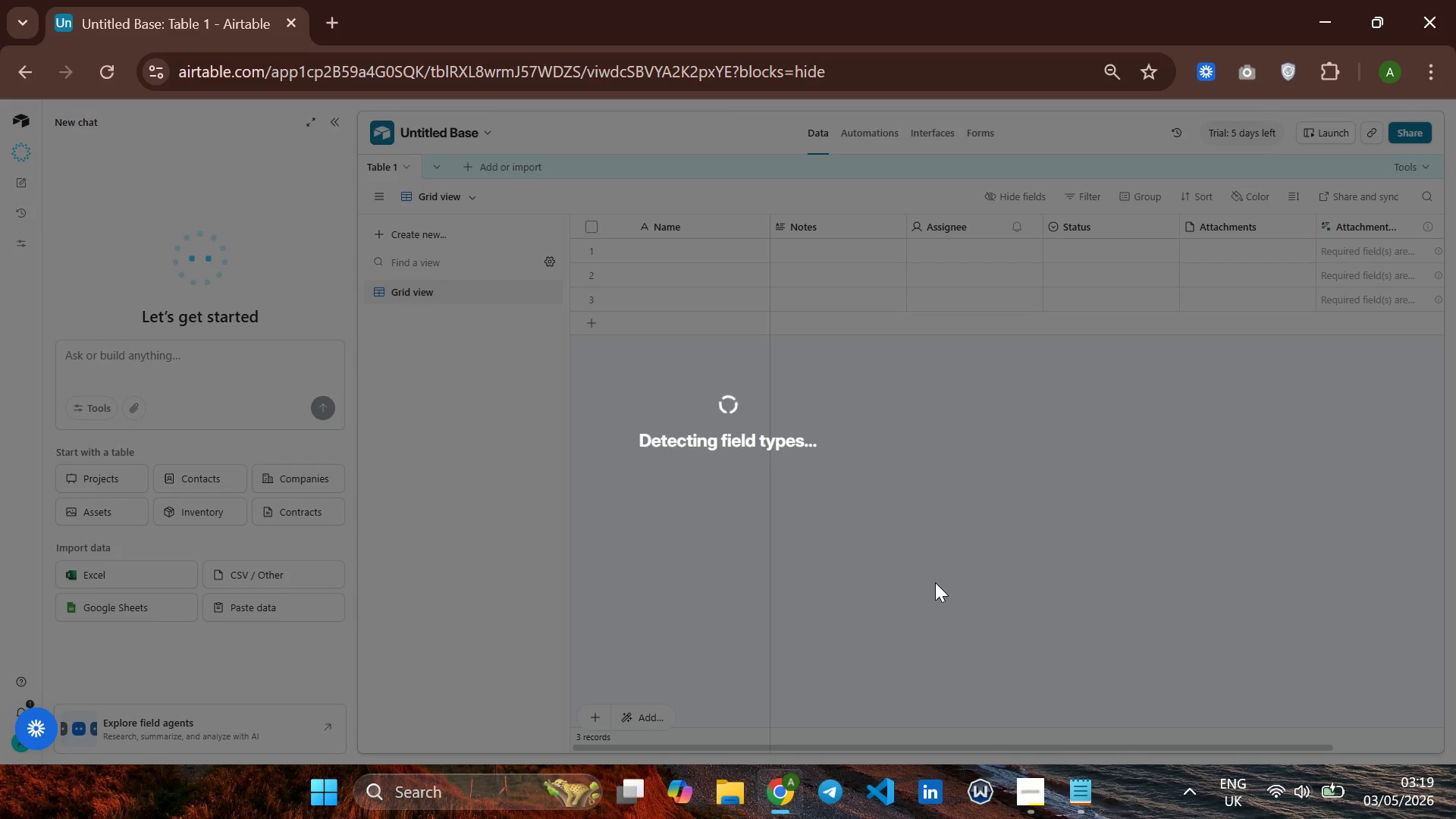 
wait(19.98)
 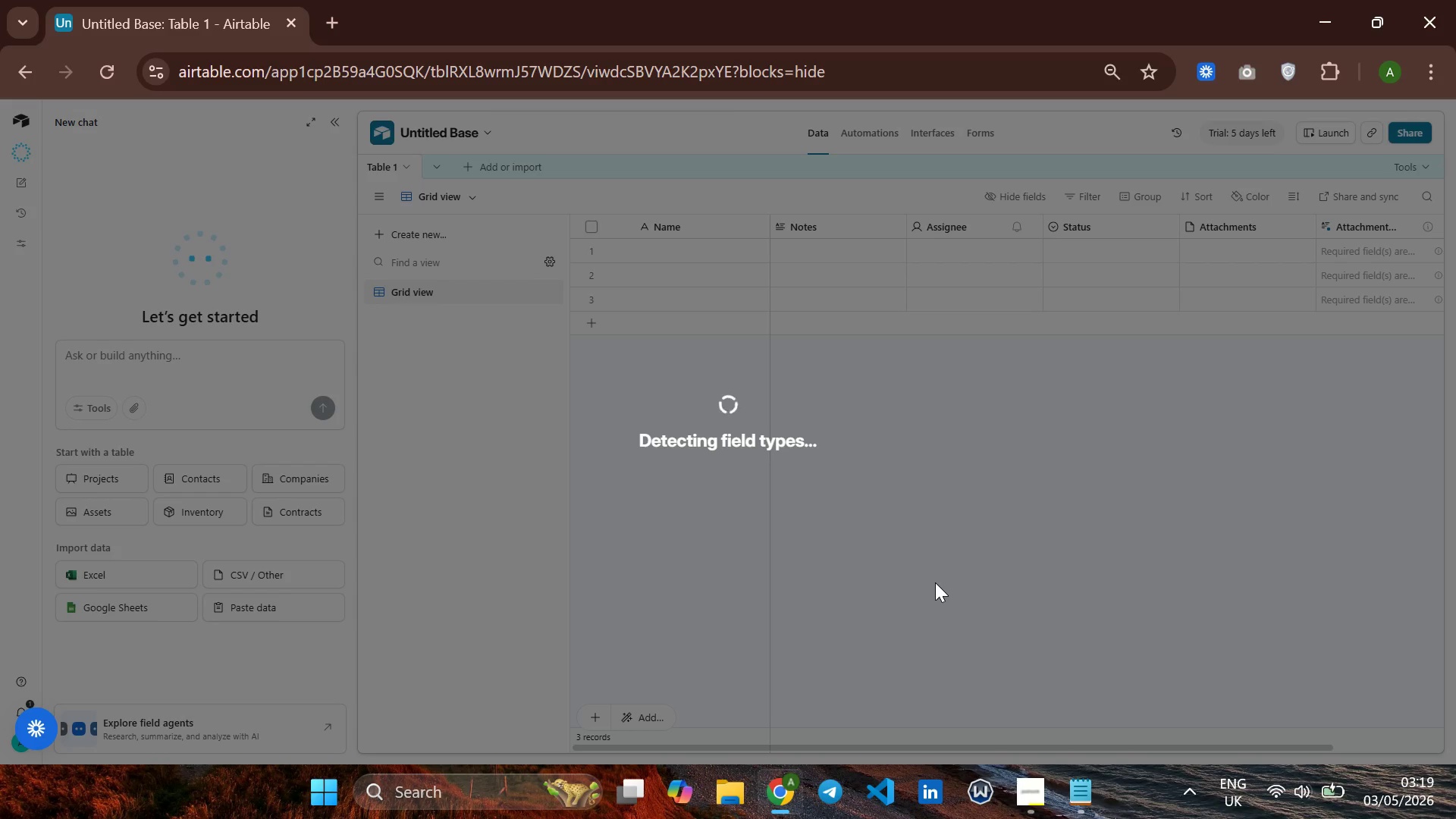 
scroll: coordinate [538, 445], scroll_direction: down, amount: 16.0
 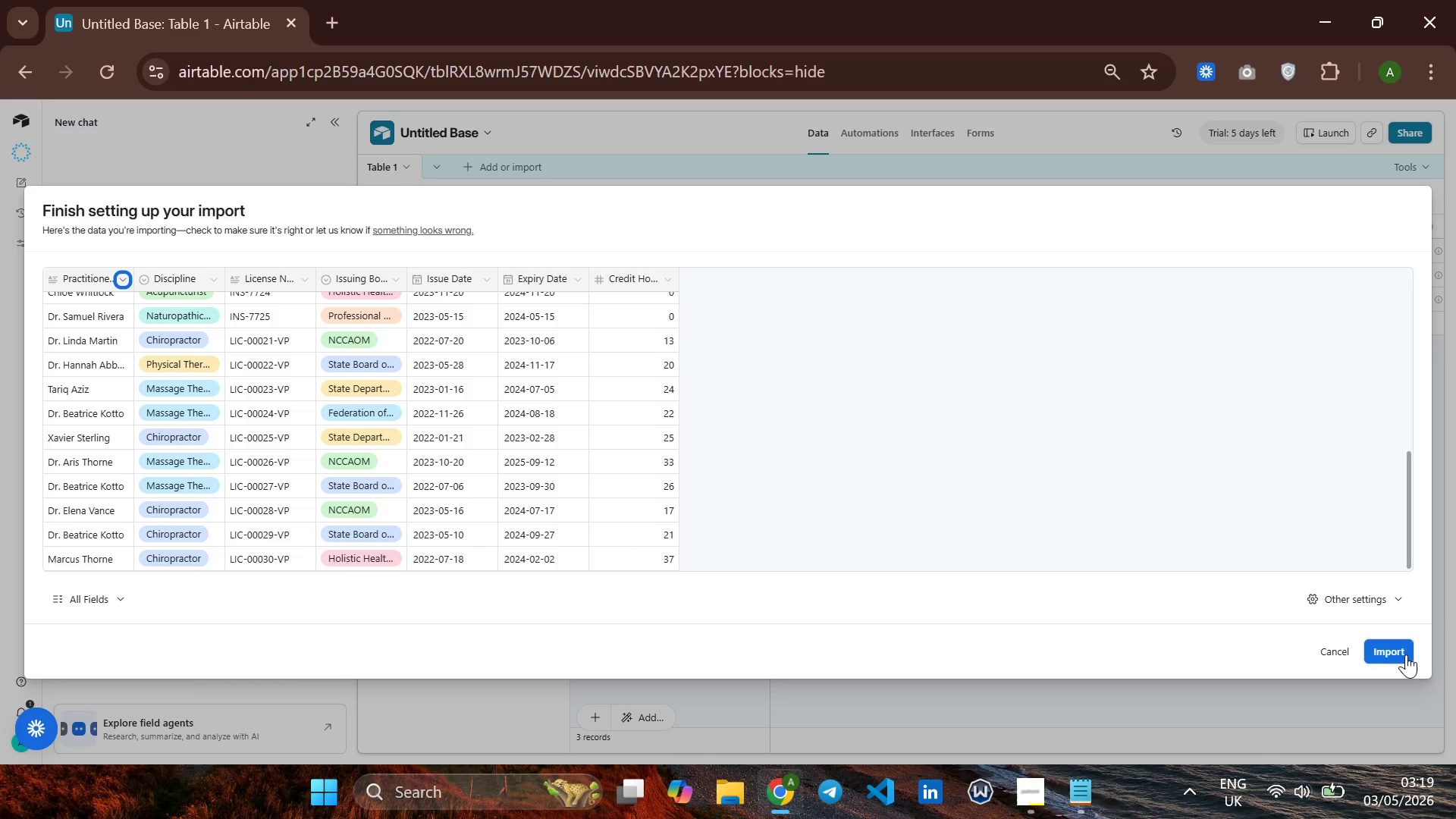 
left_click([1405, 655])
 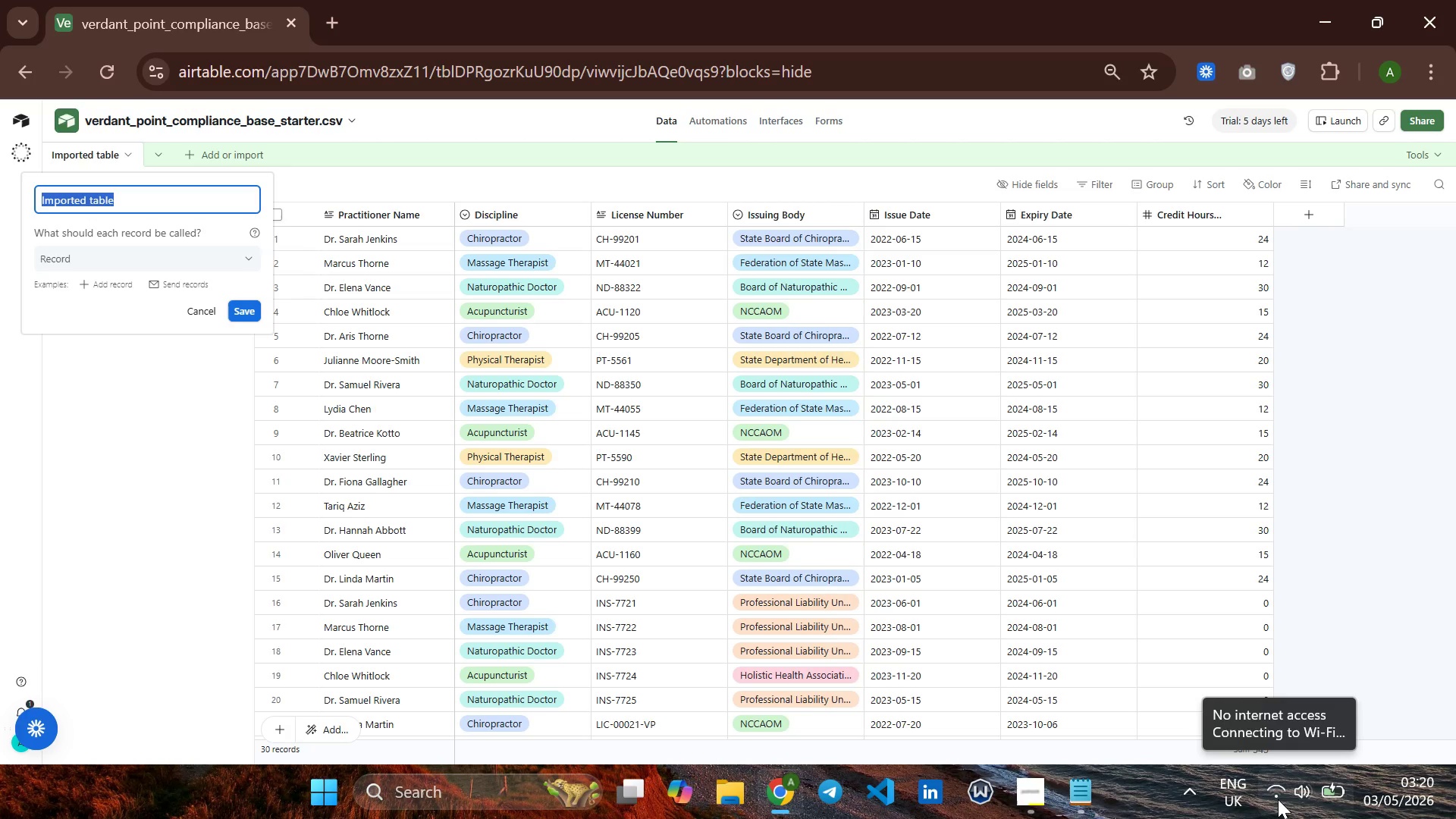 
wait(46.38)
 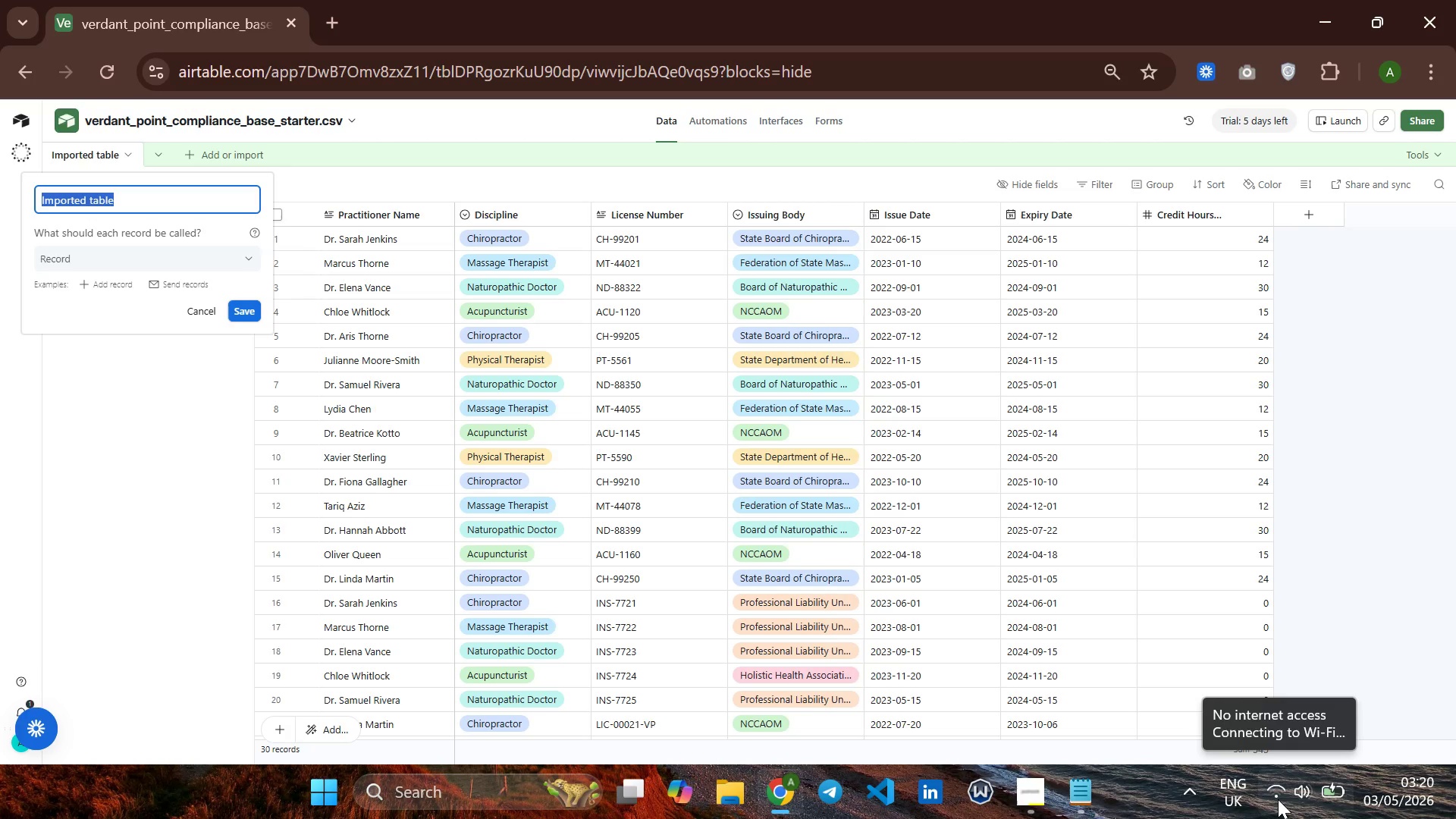 
left_click([1031, 803])
 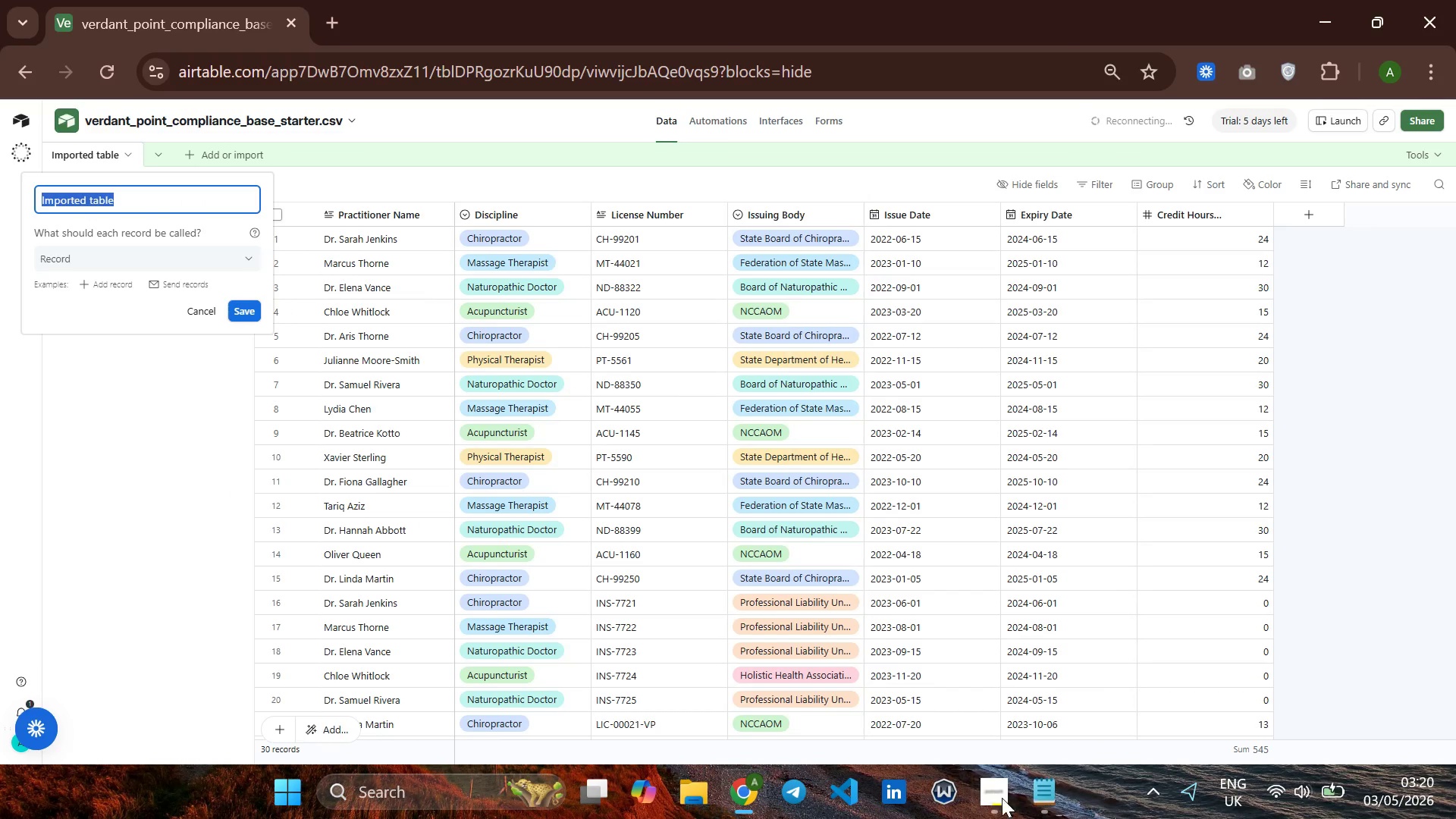 
left_click([987, 796])